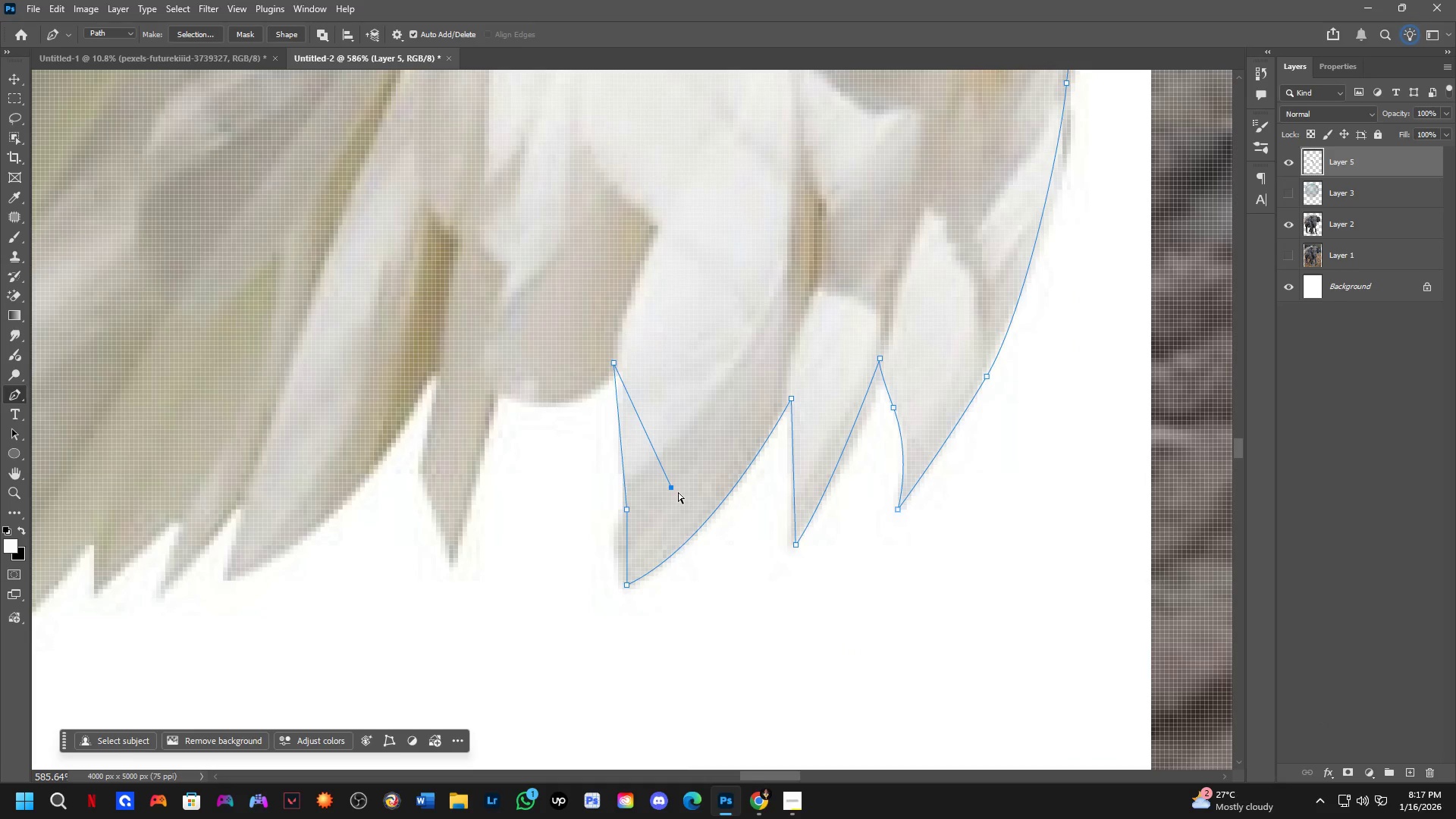 
key(Control+Z)
 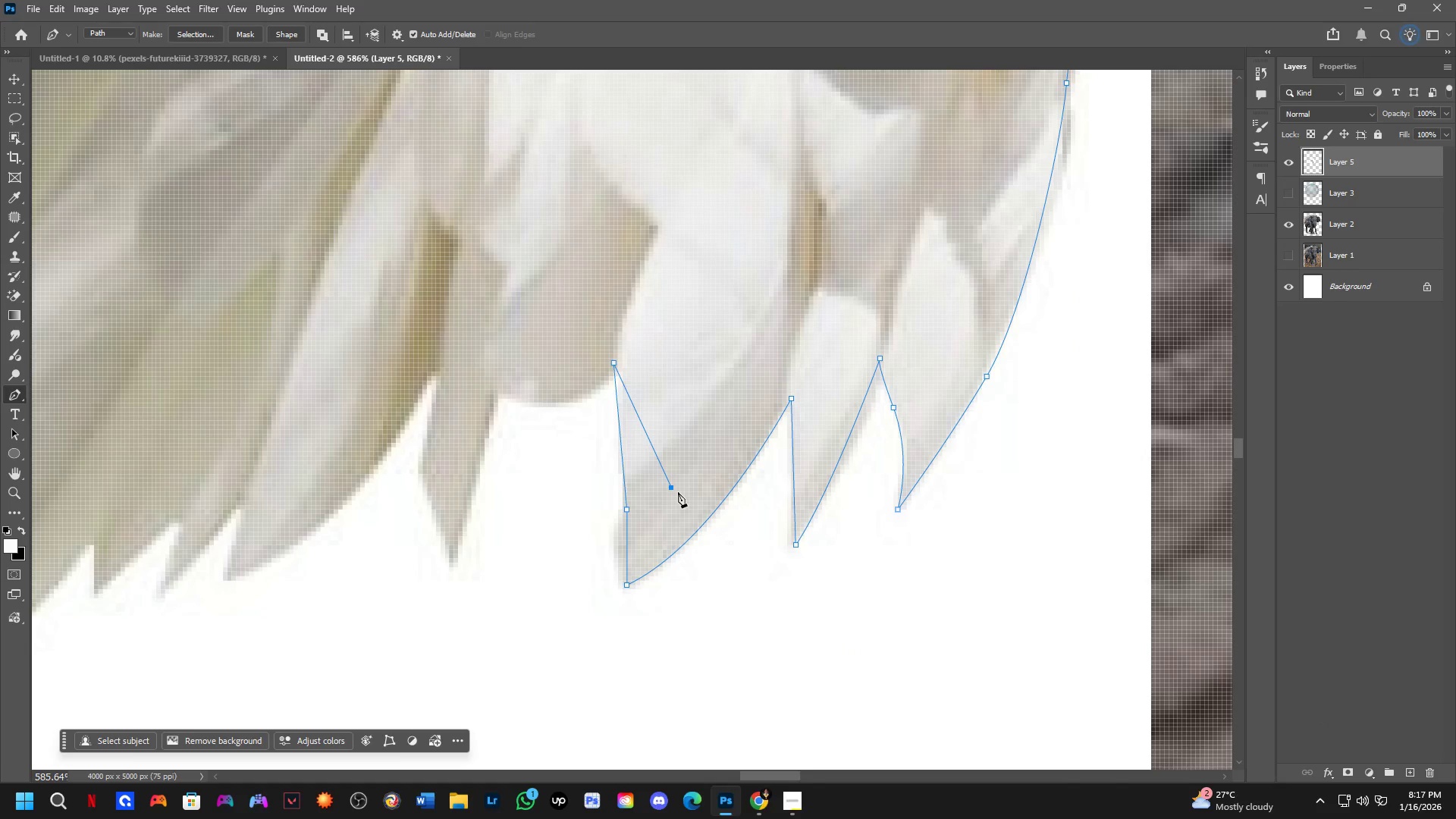 
key(Control+Z)
 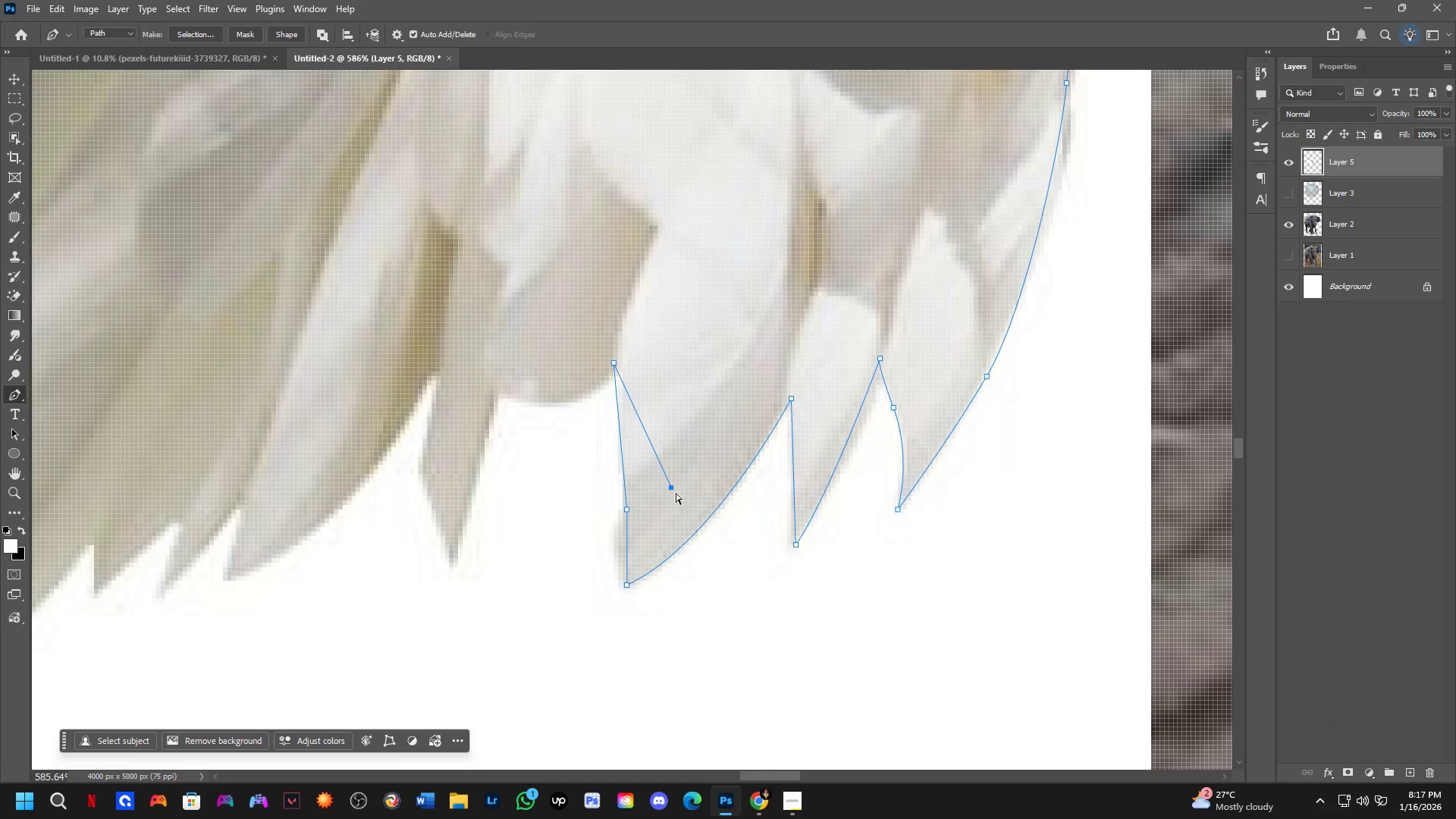 
key(Control+Z)
 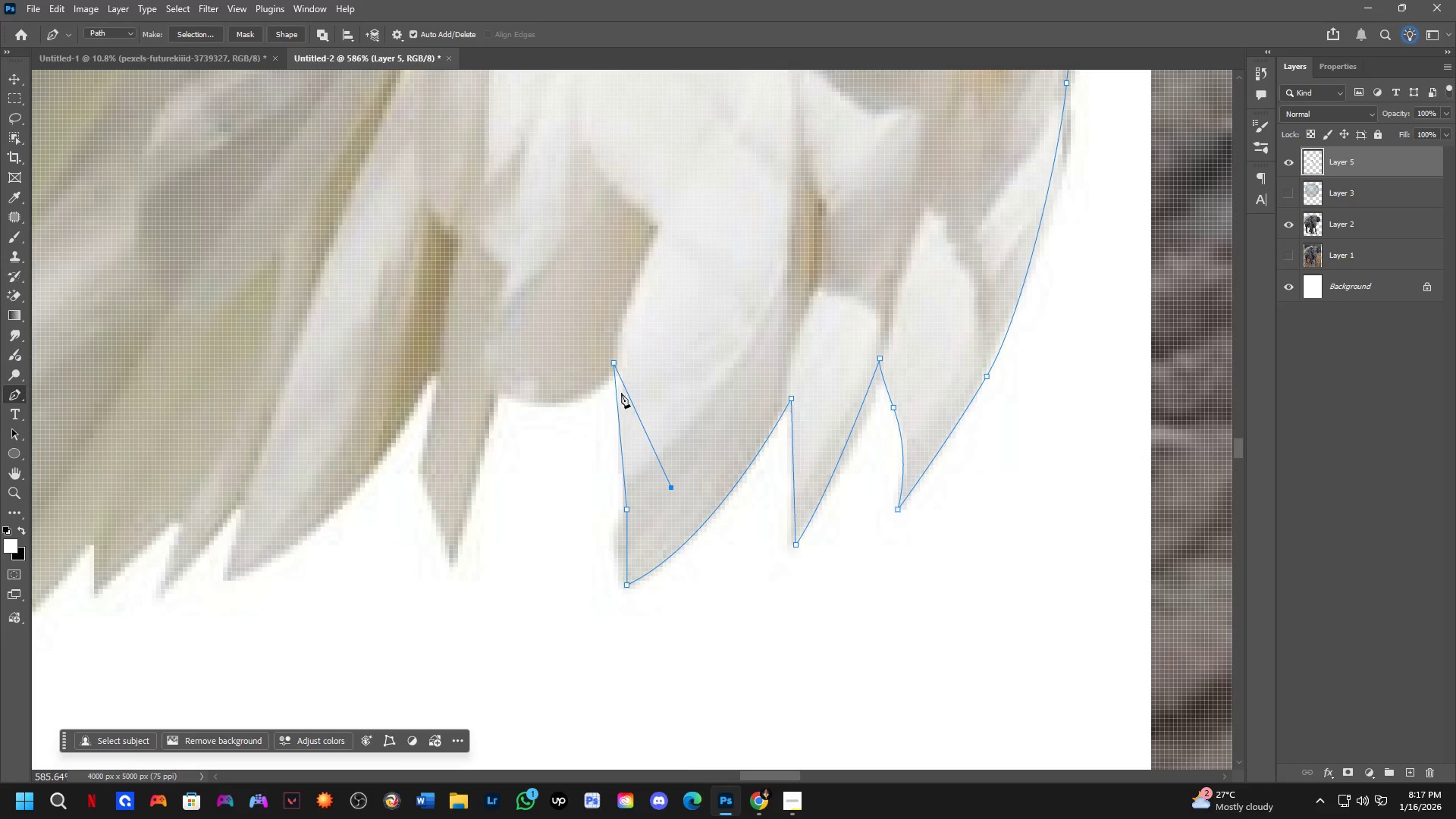 
key(Alt+AltLeft)
 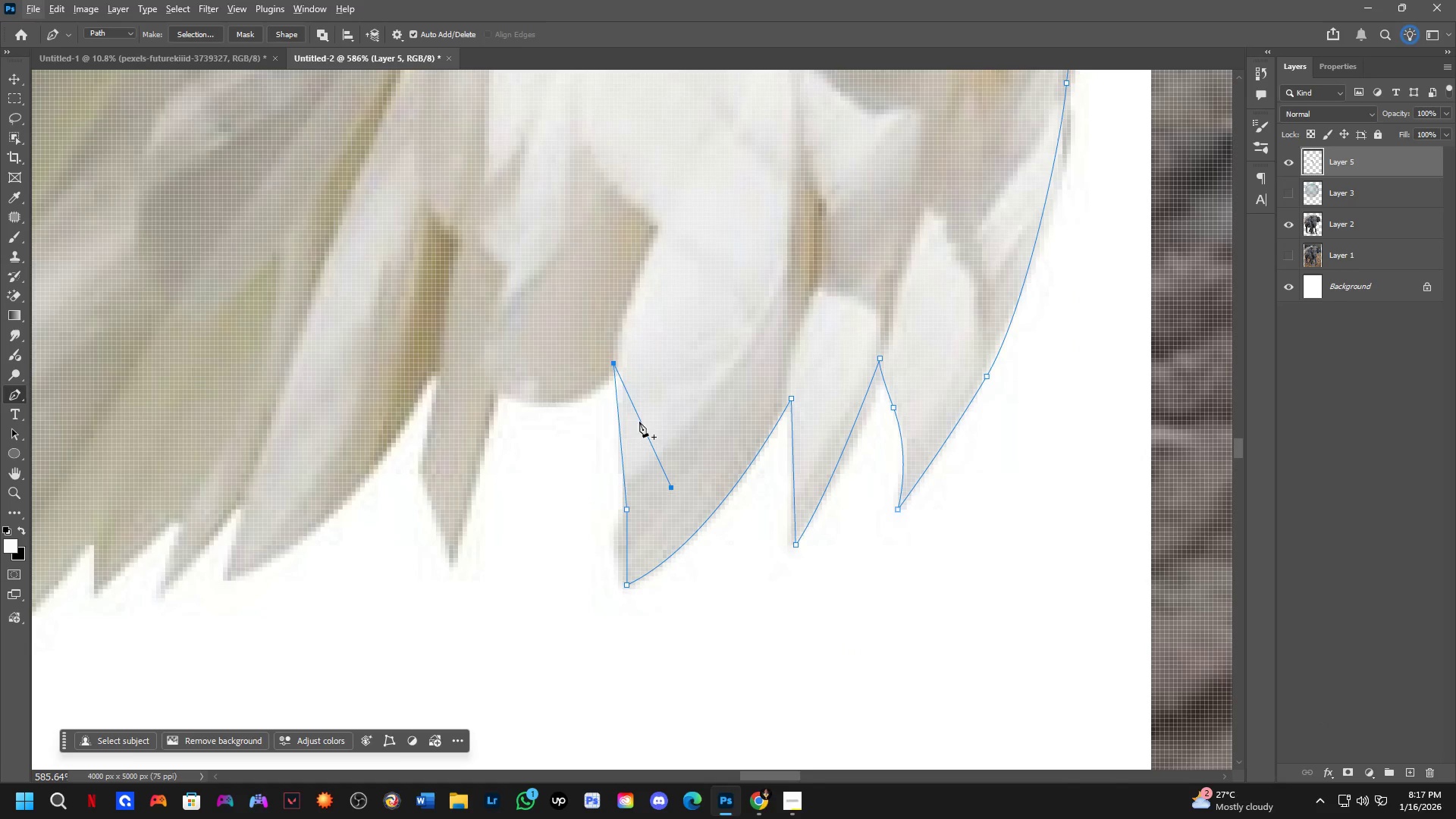 
hold_key(key=ControlLeft, duration=1.3)
left_click([671, 494])
 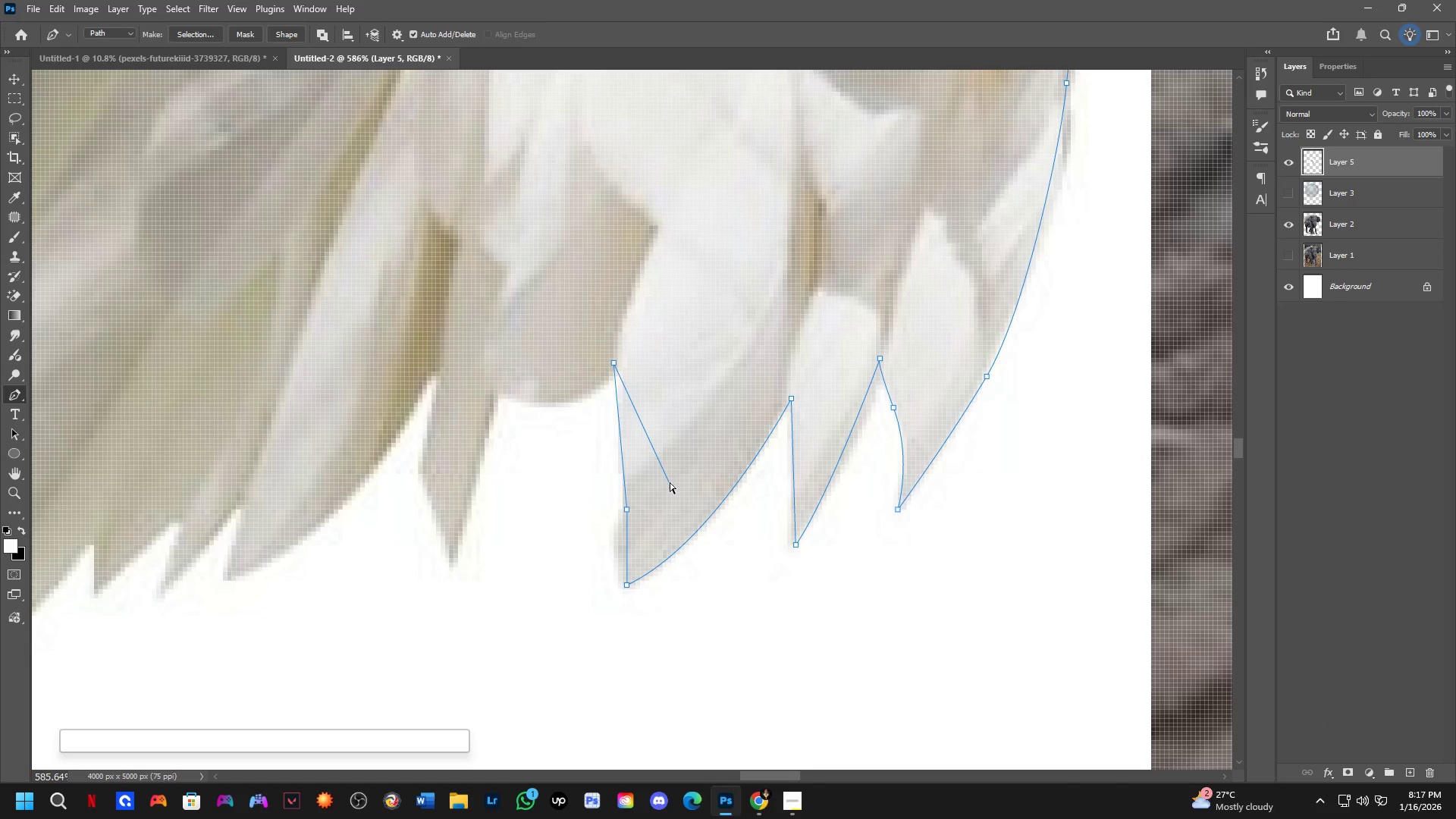 
key(Control+Z)
 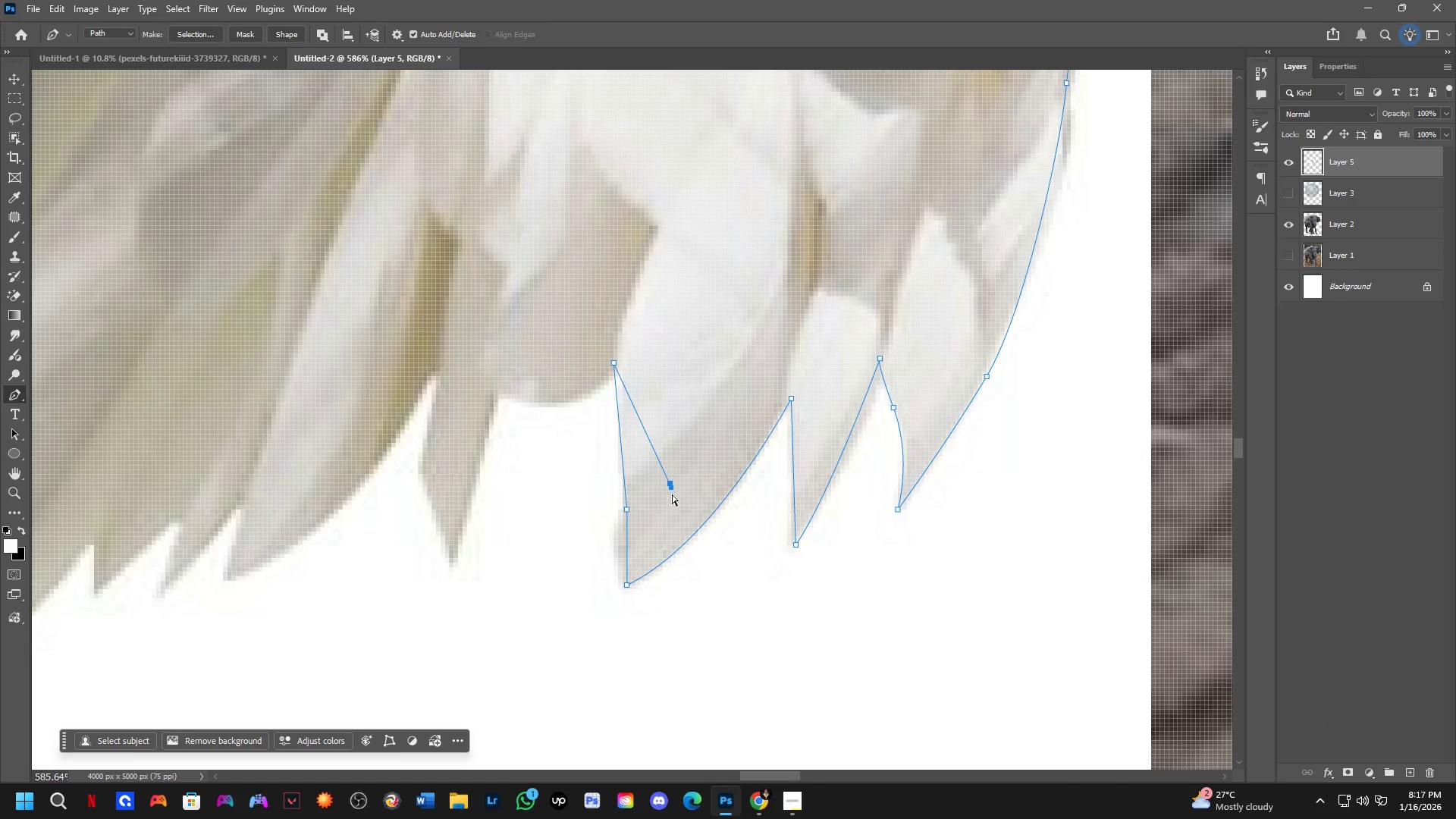 
key(Control+Z)
 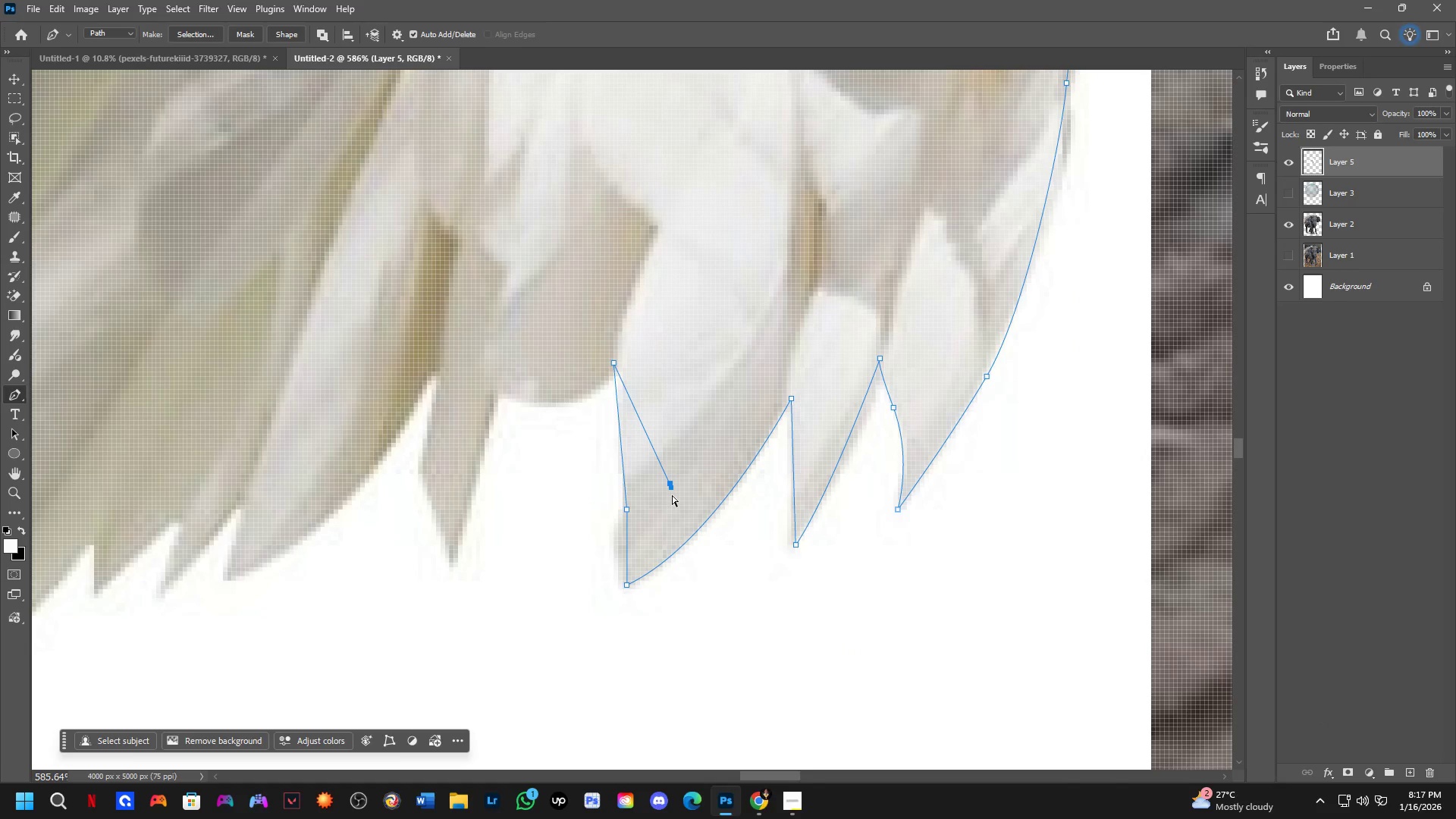 
key(Control+Z)
 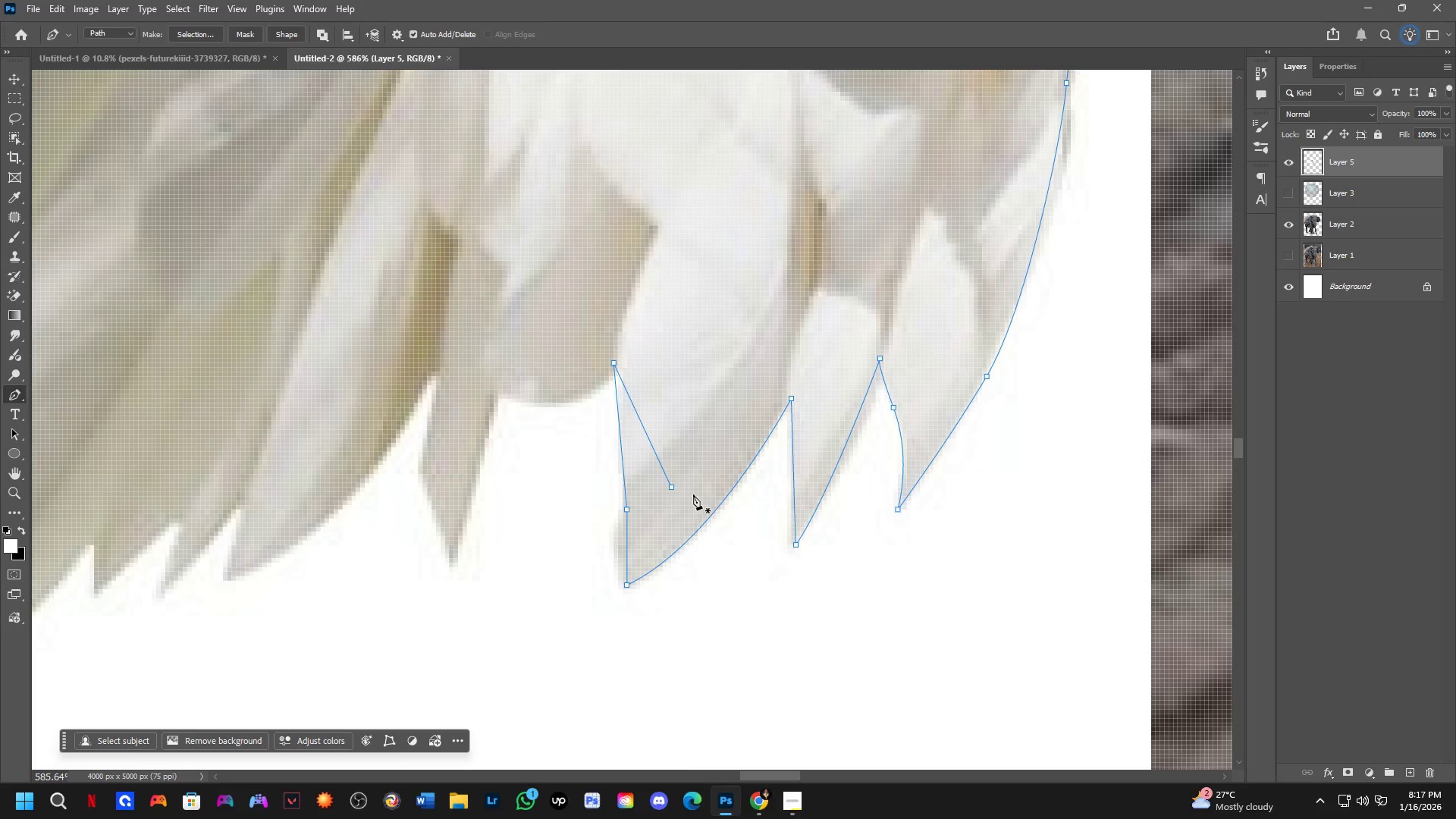 
key(Alt+AltLeft)
 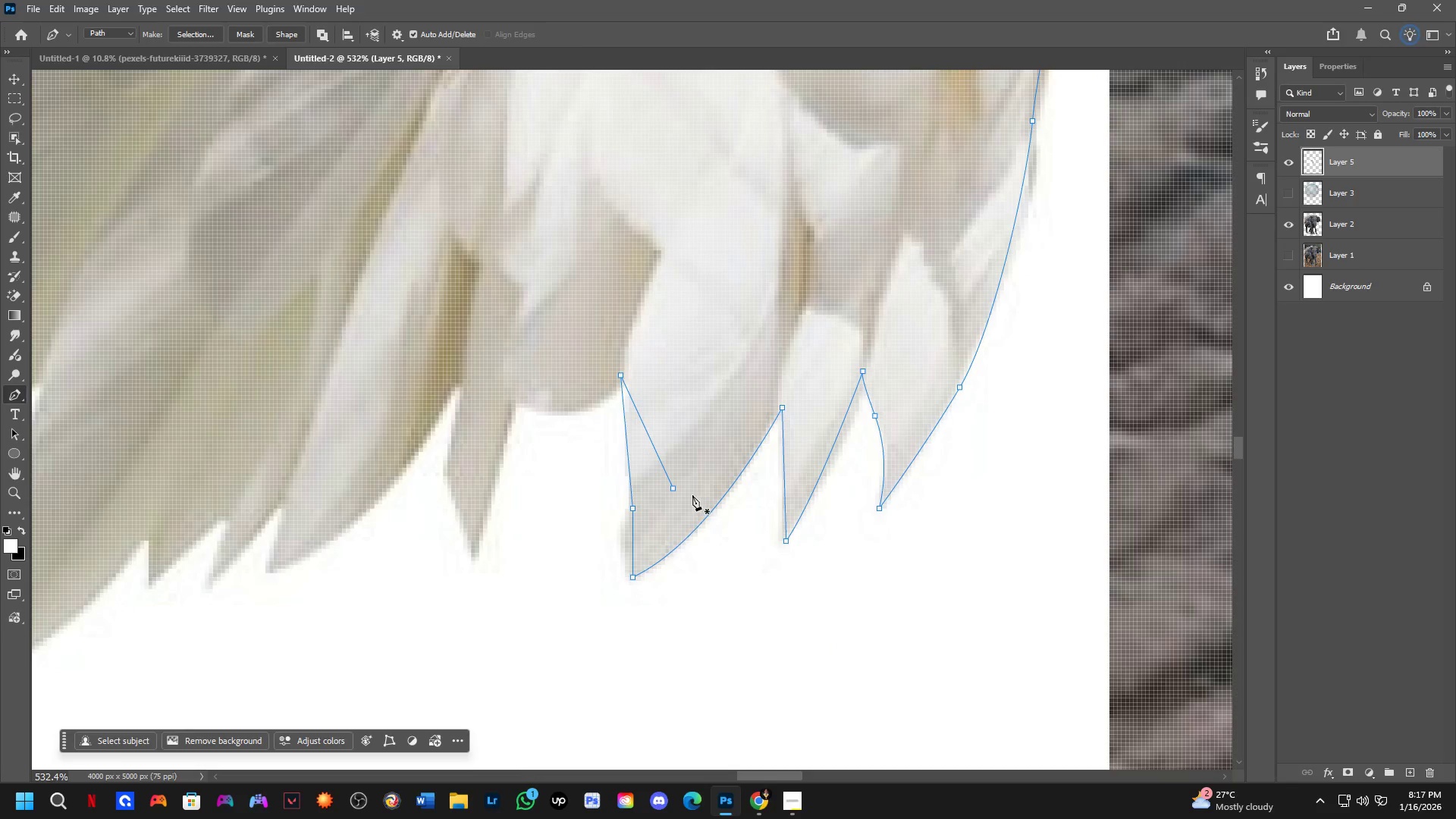 
key(Alt+Tab)
 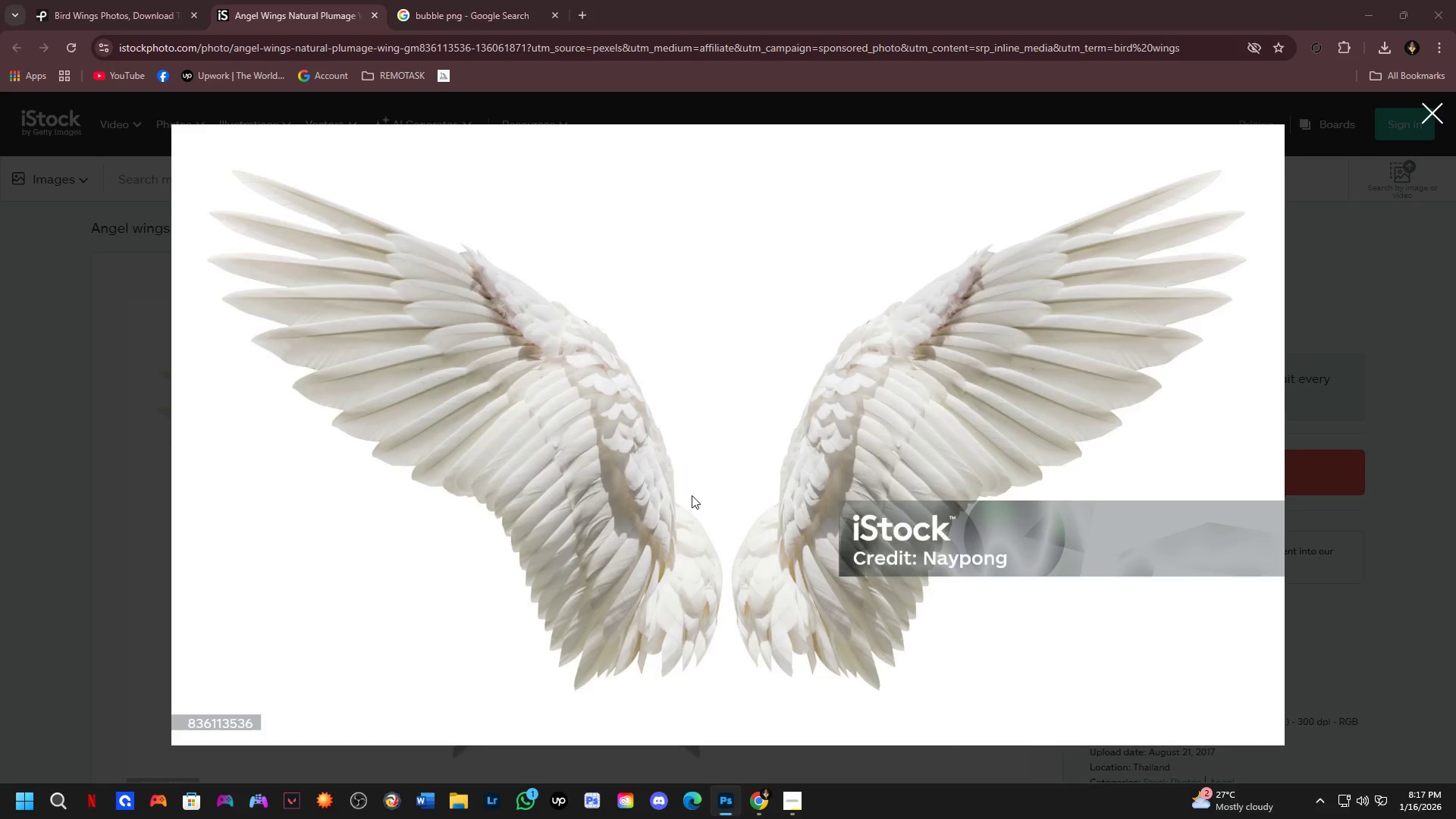 
key(Alt+AltLeft)
 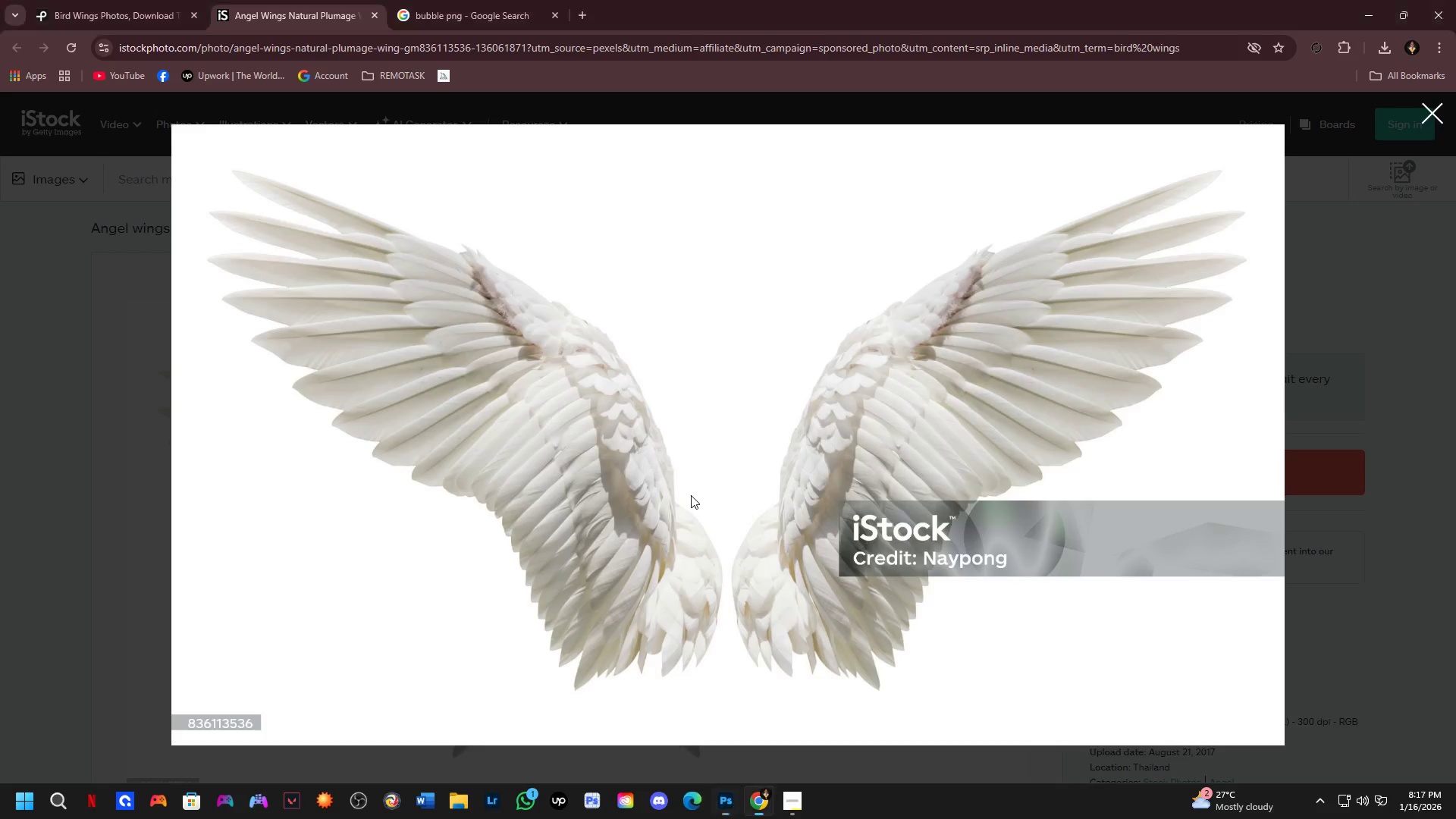 
key(Alt+Tab)
 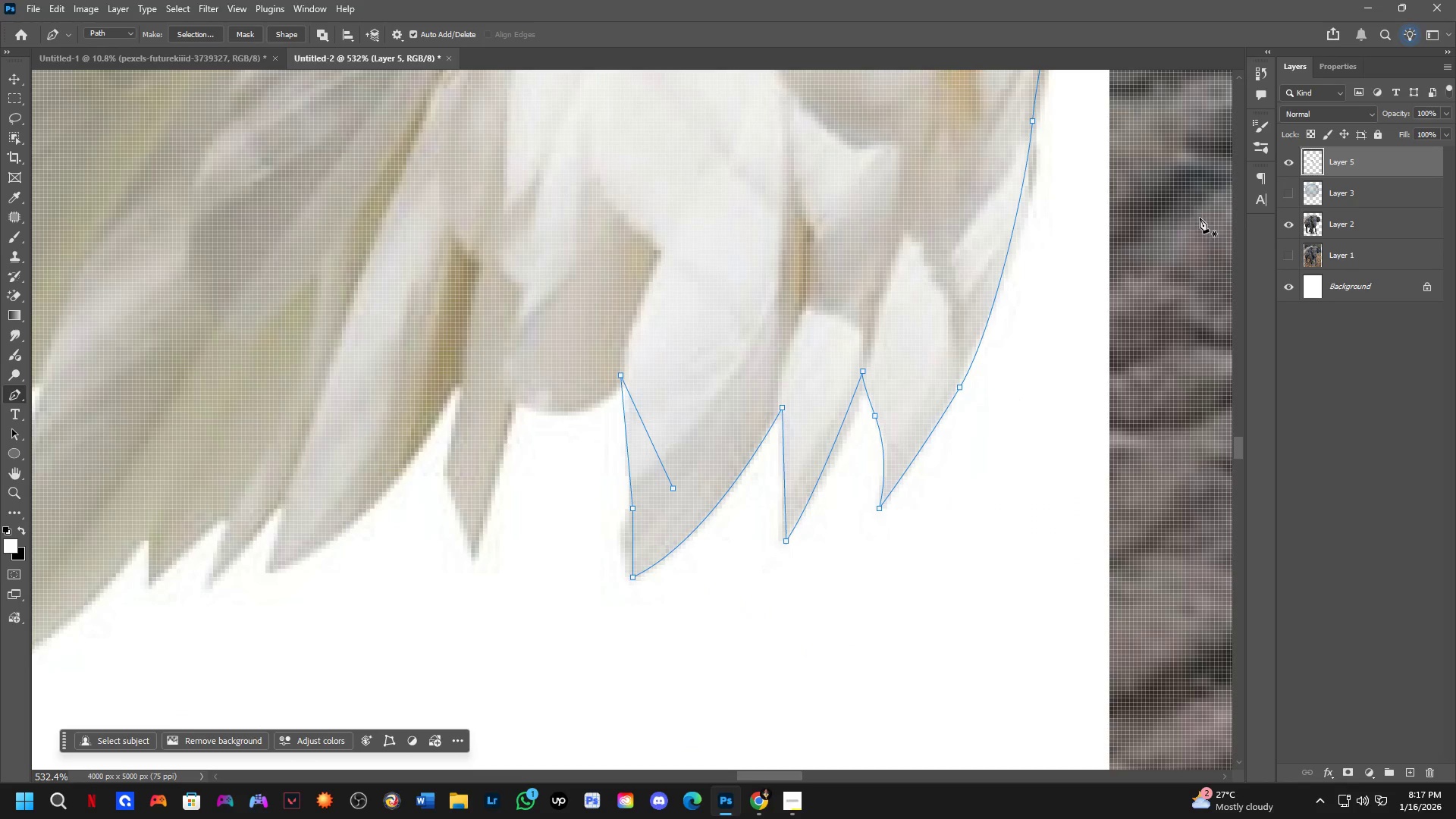 
scroll: coordinate [693, 495], scroll_direction: down, amount: 1.0
 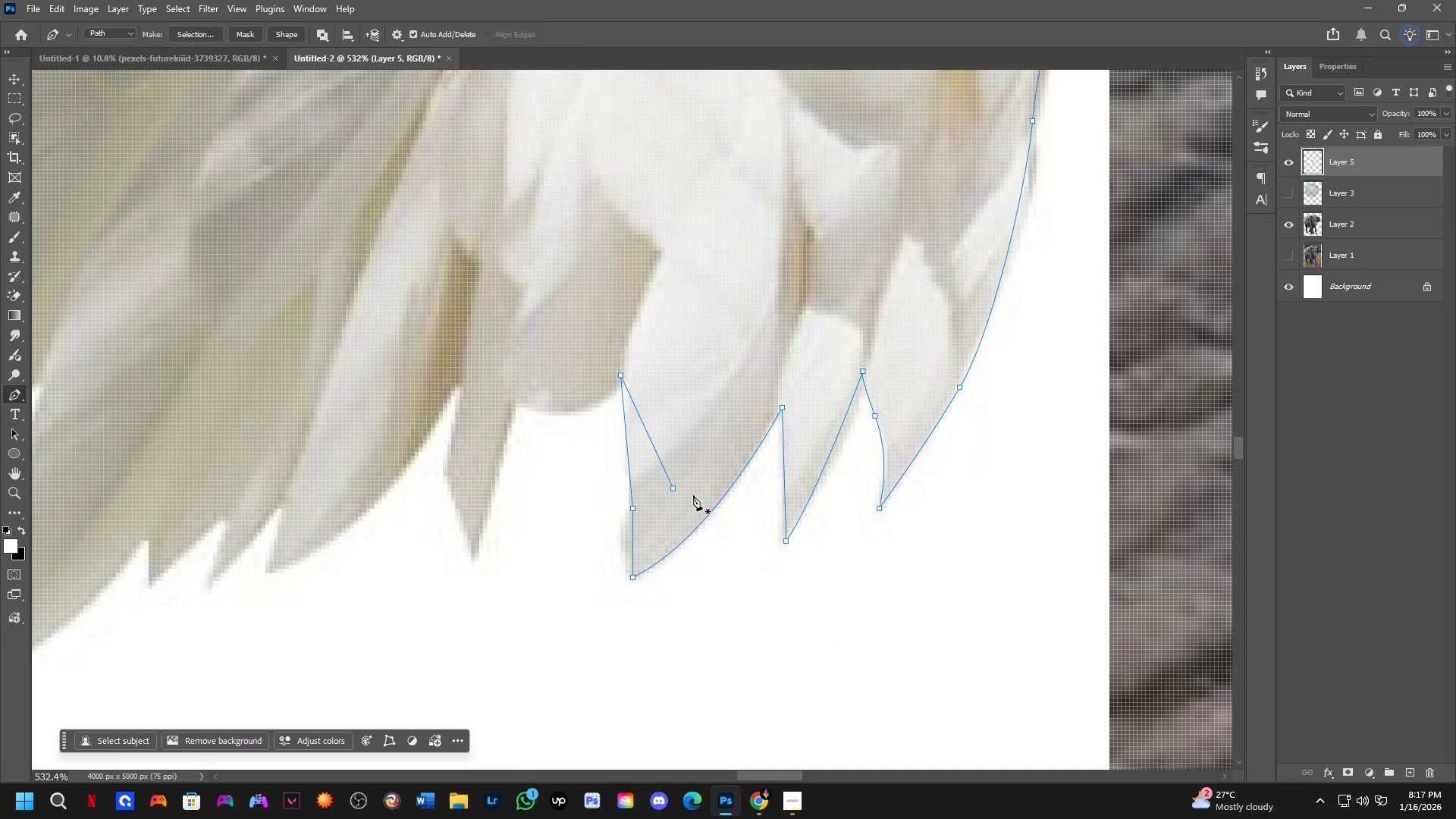 
key(Control+Z)
 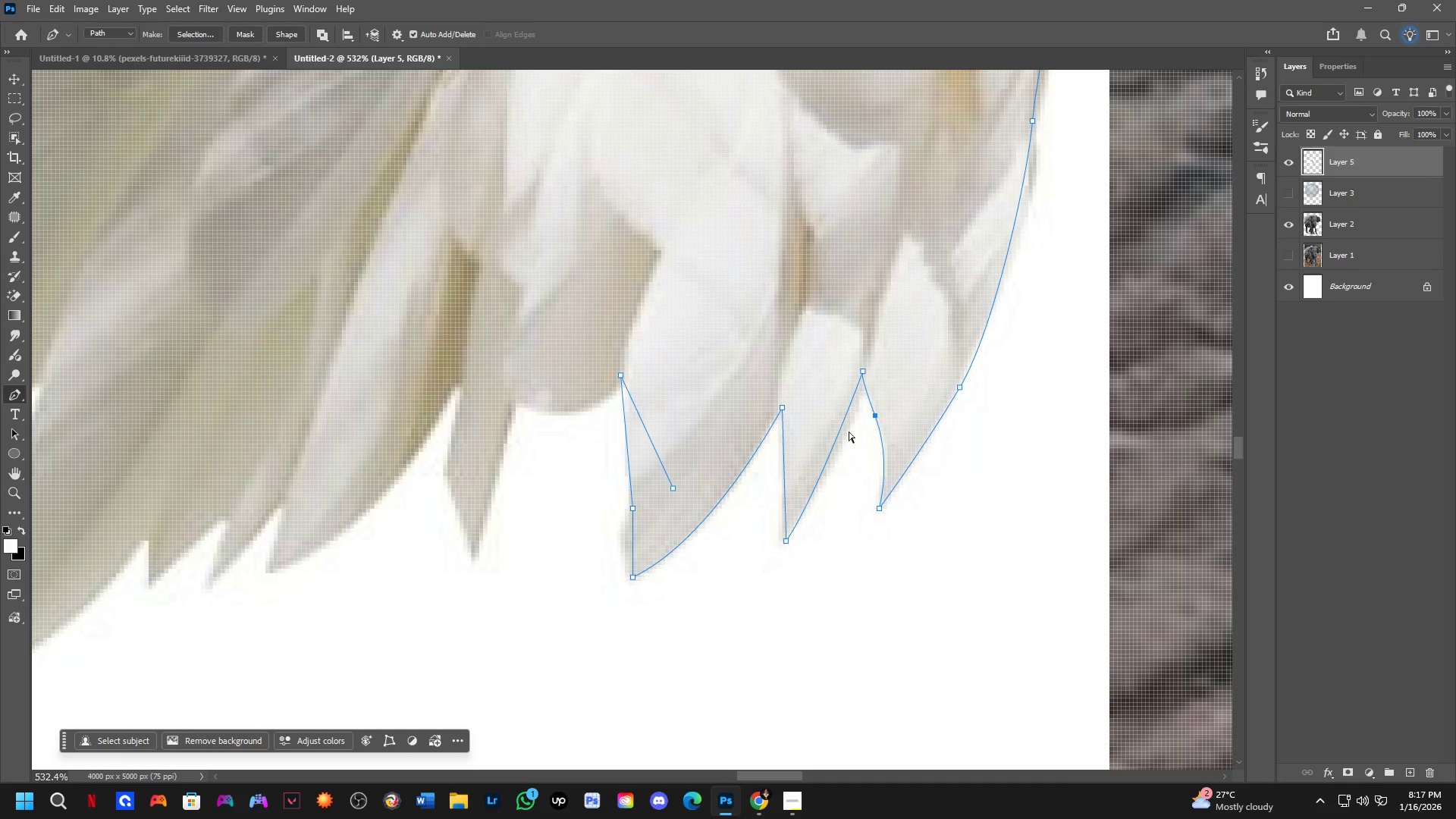 
key(Control+Z)
 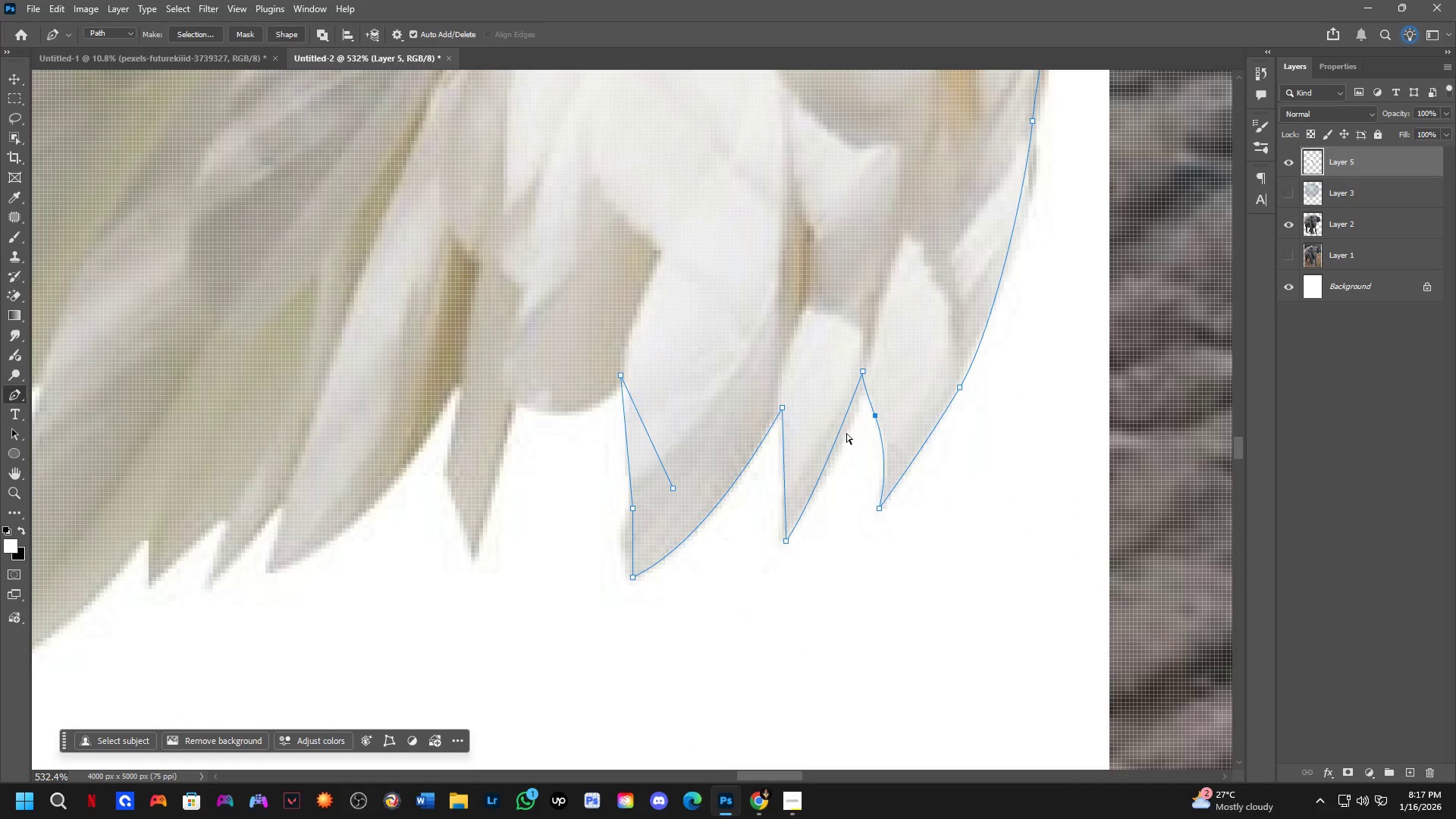 
key(Control+Z)
 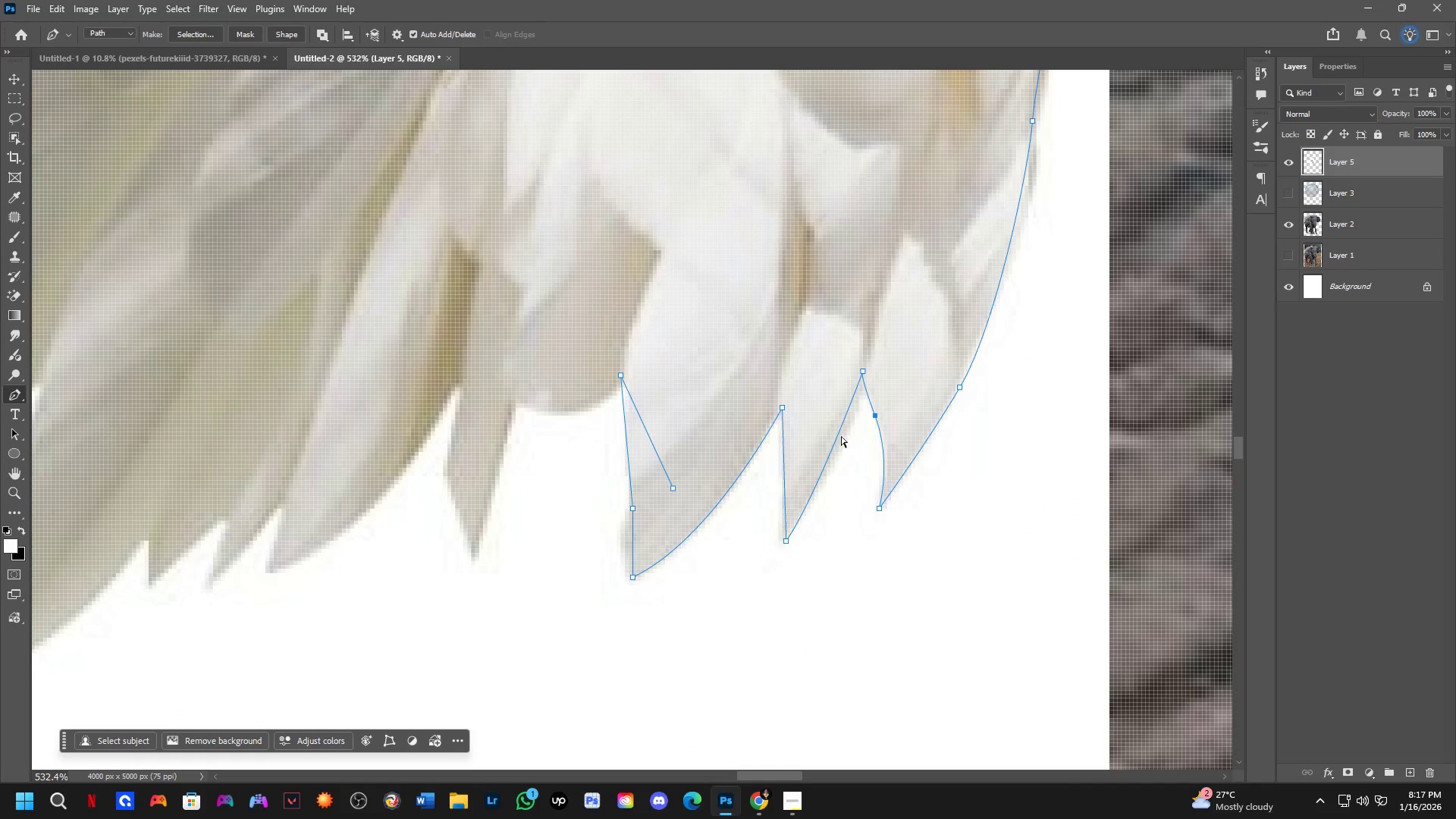 
key(Control+Z)
 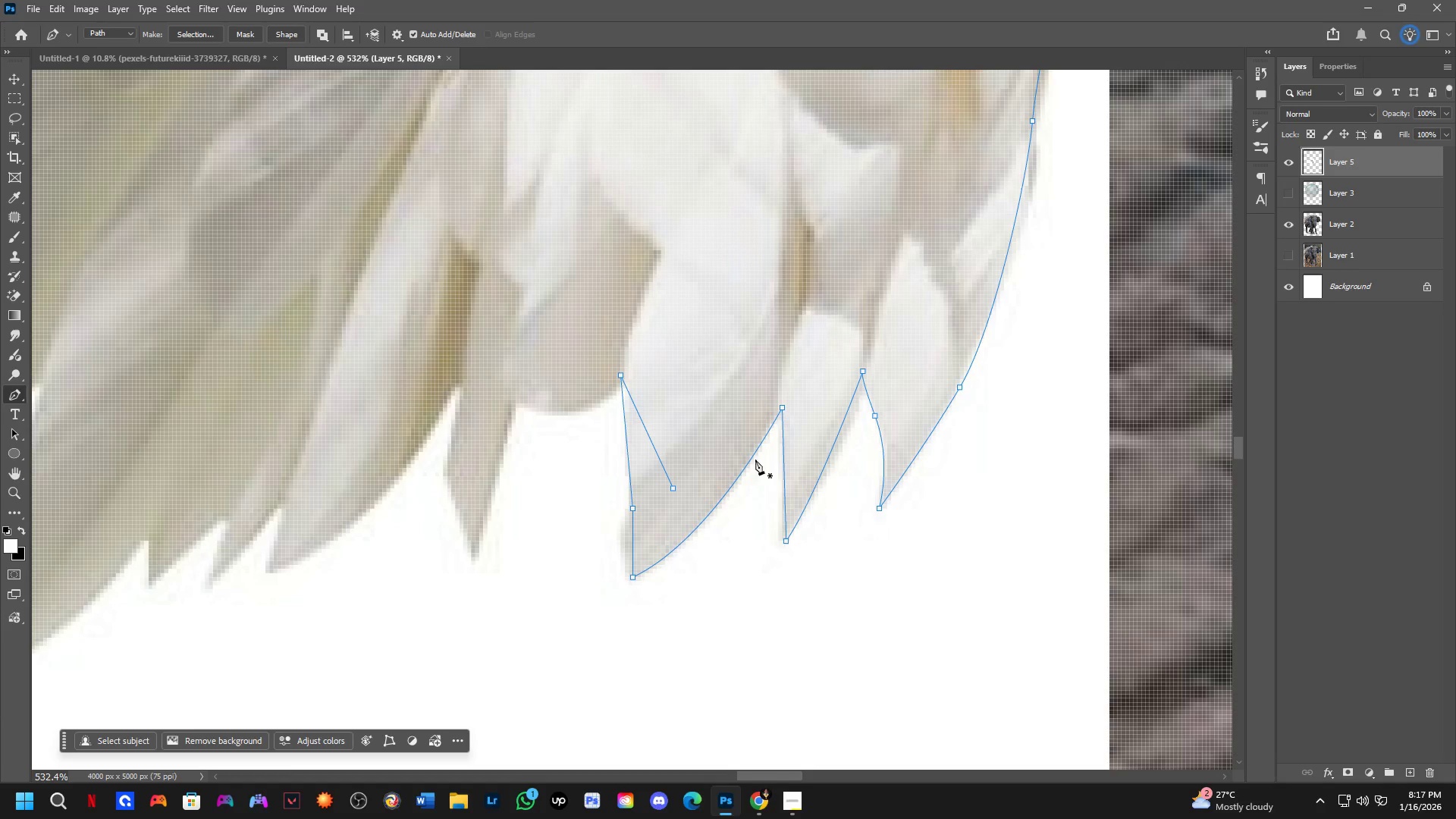 
key(Backspace)
 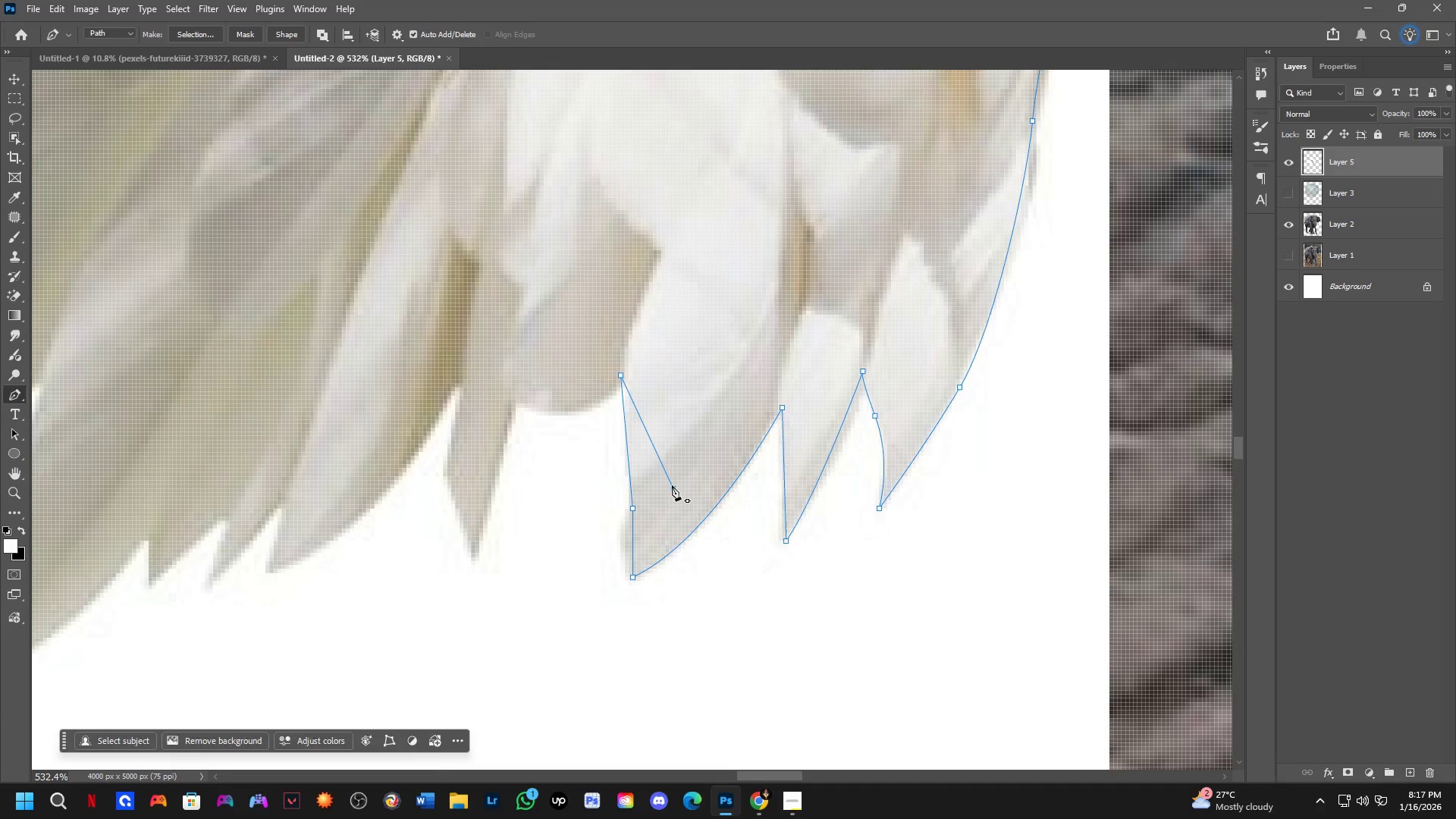 
double_click([673, 487])
 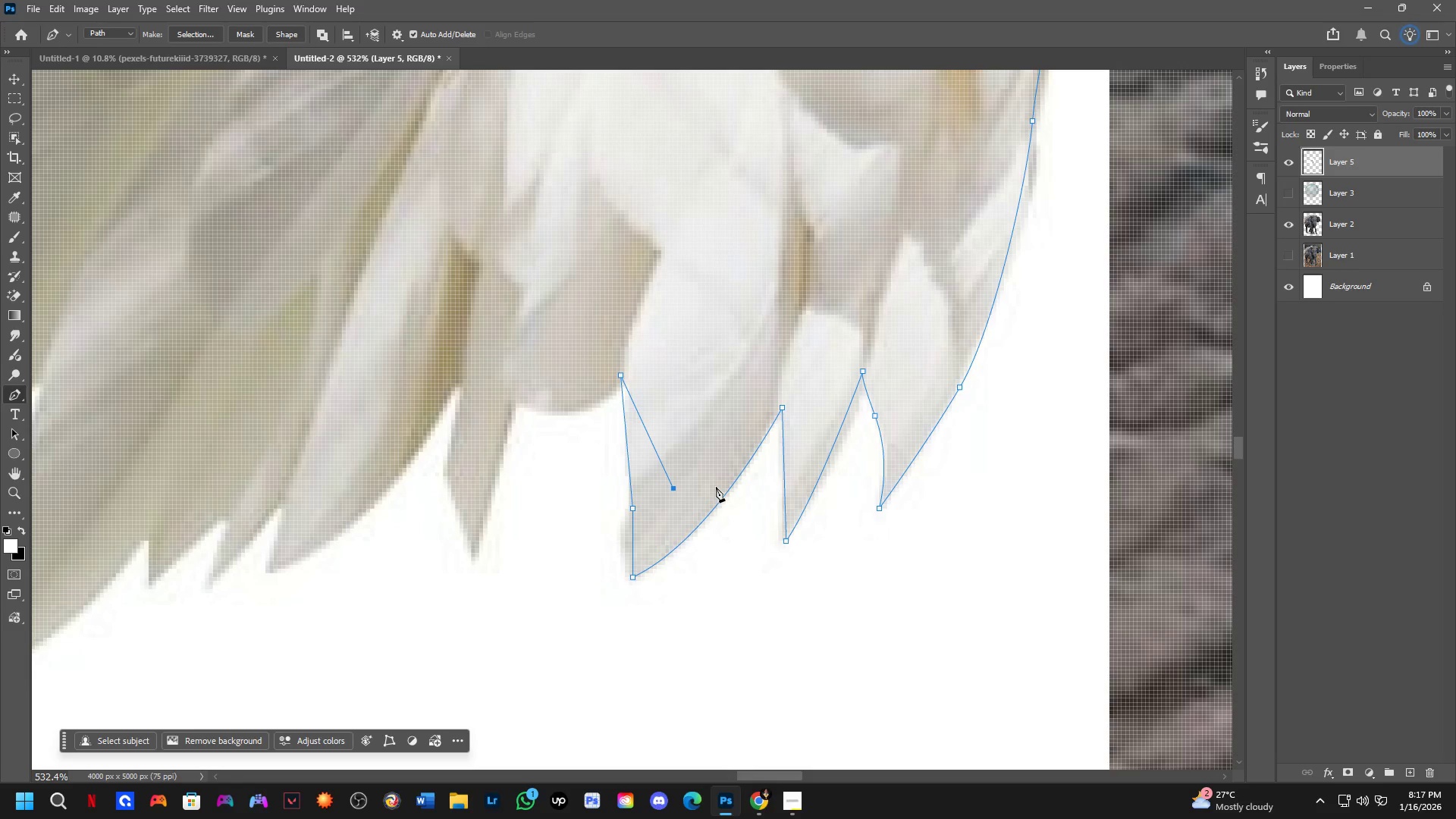 
key(Backspace)